 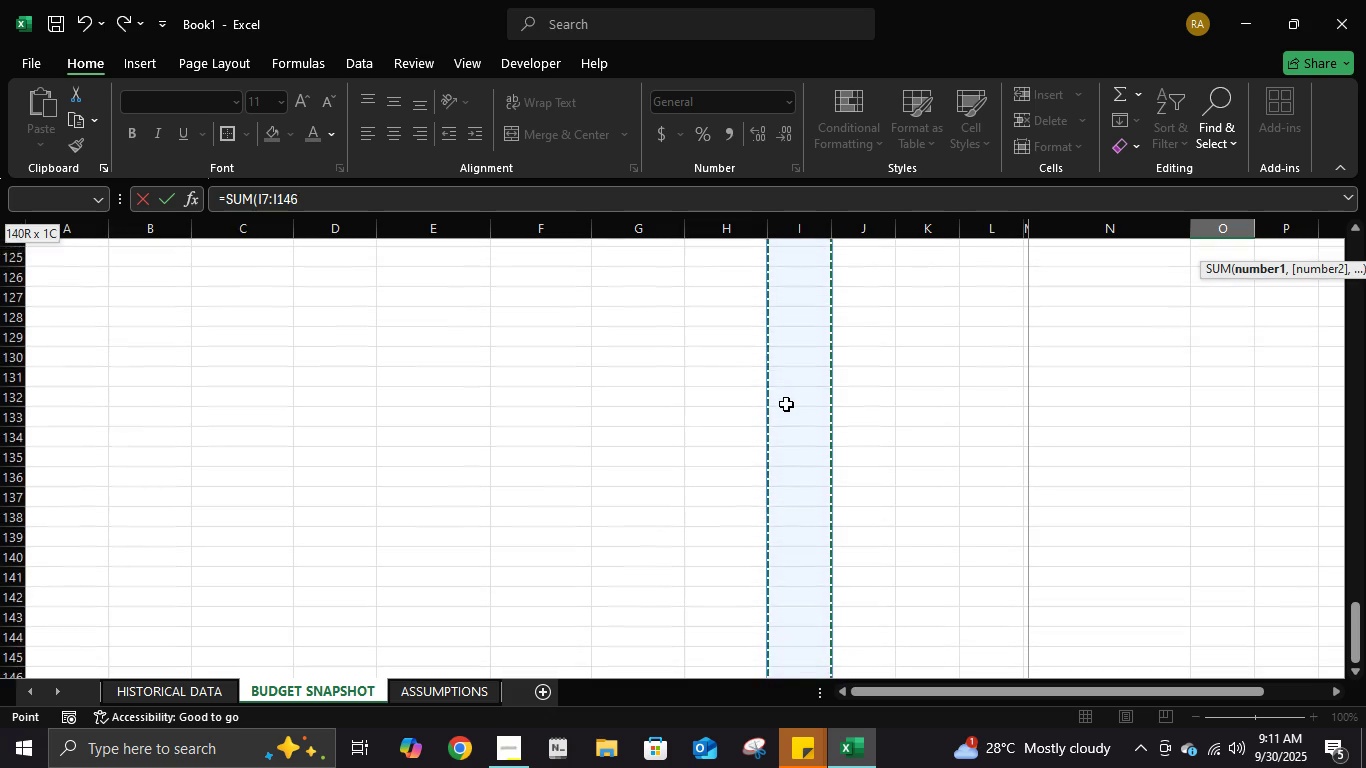 
key(Shift+ArrowDown)
 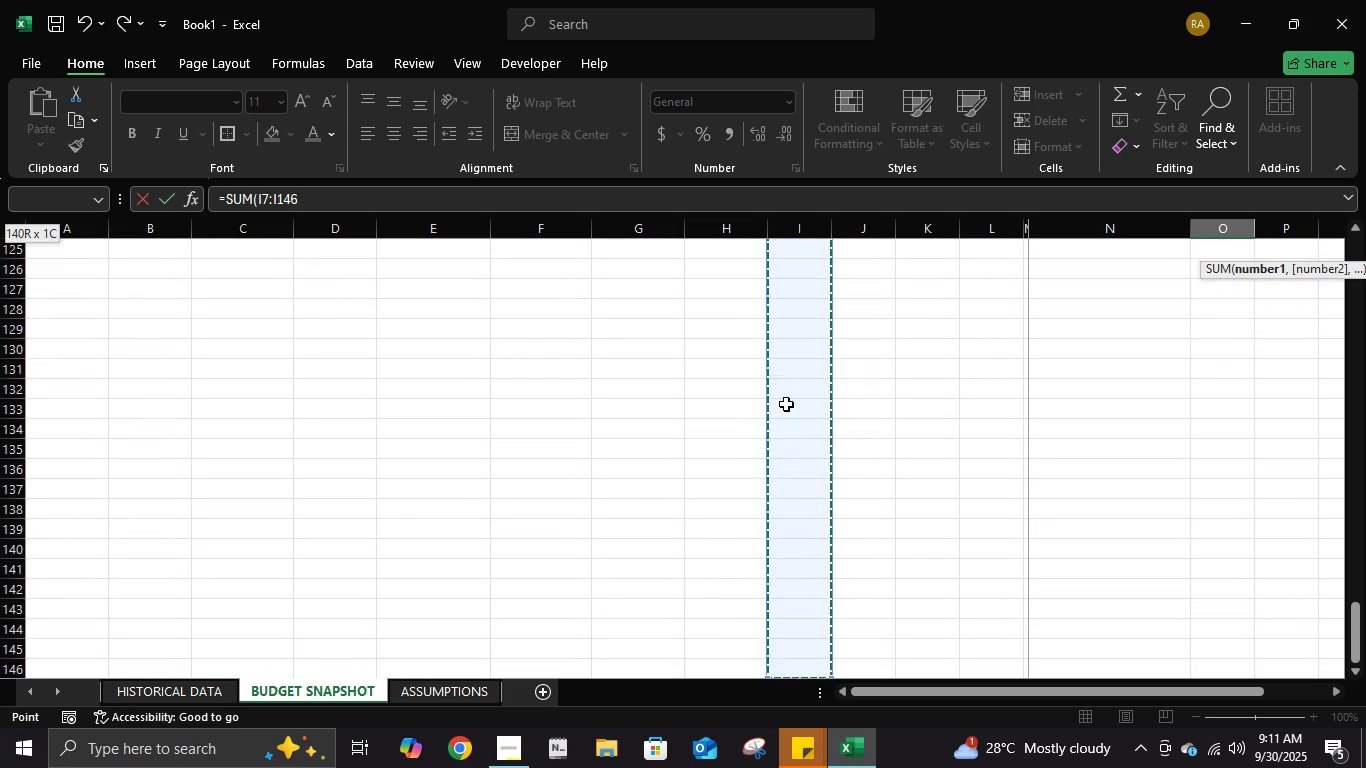 
key(Shift+ArrowDown)
 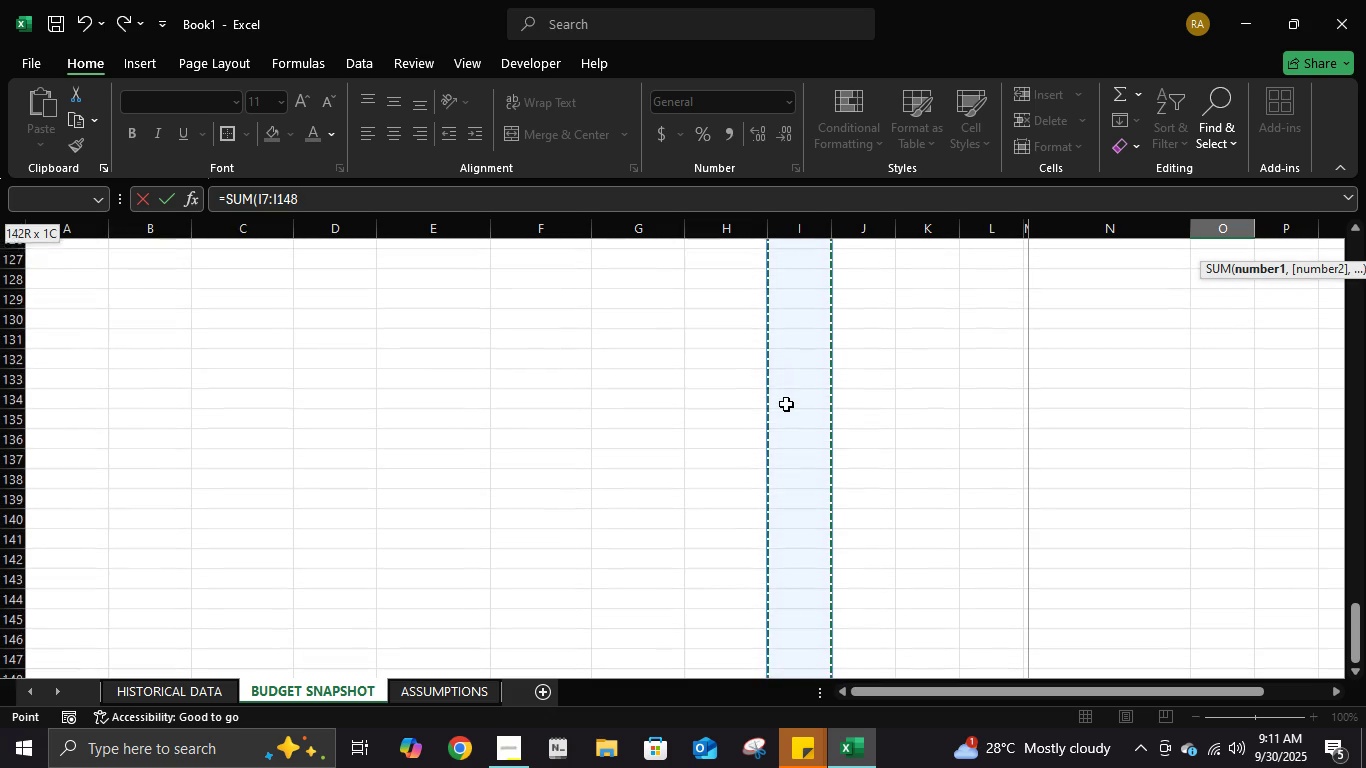 
key(Shift+ArrowDown)
 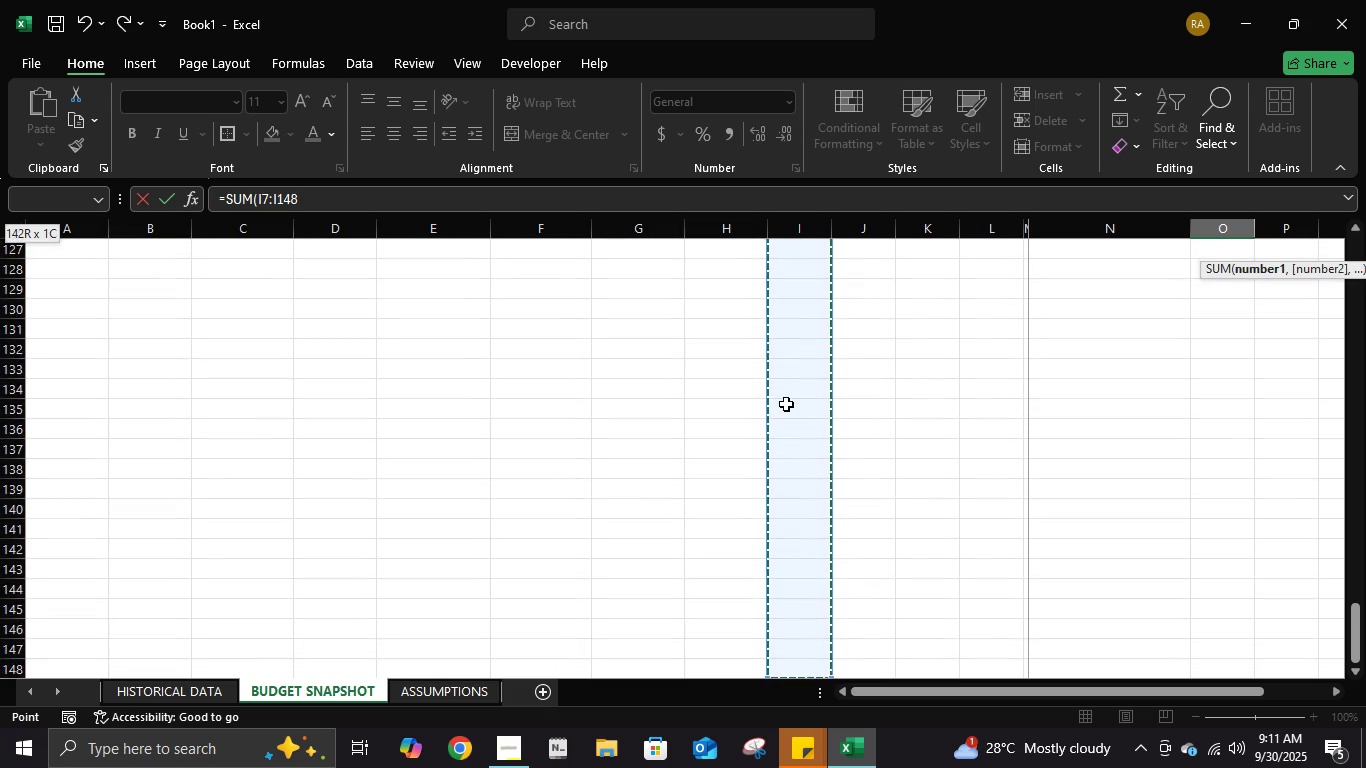 
key(Shift+ArrowDown)
 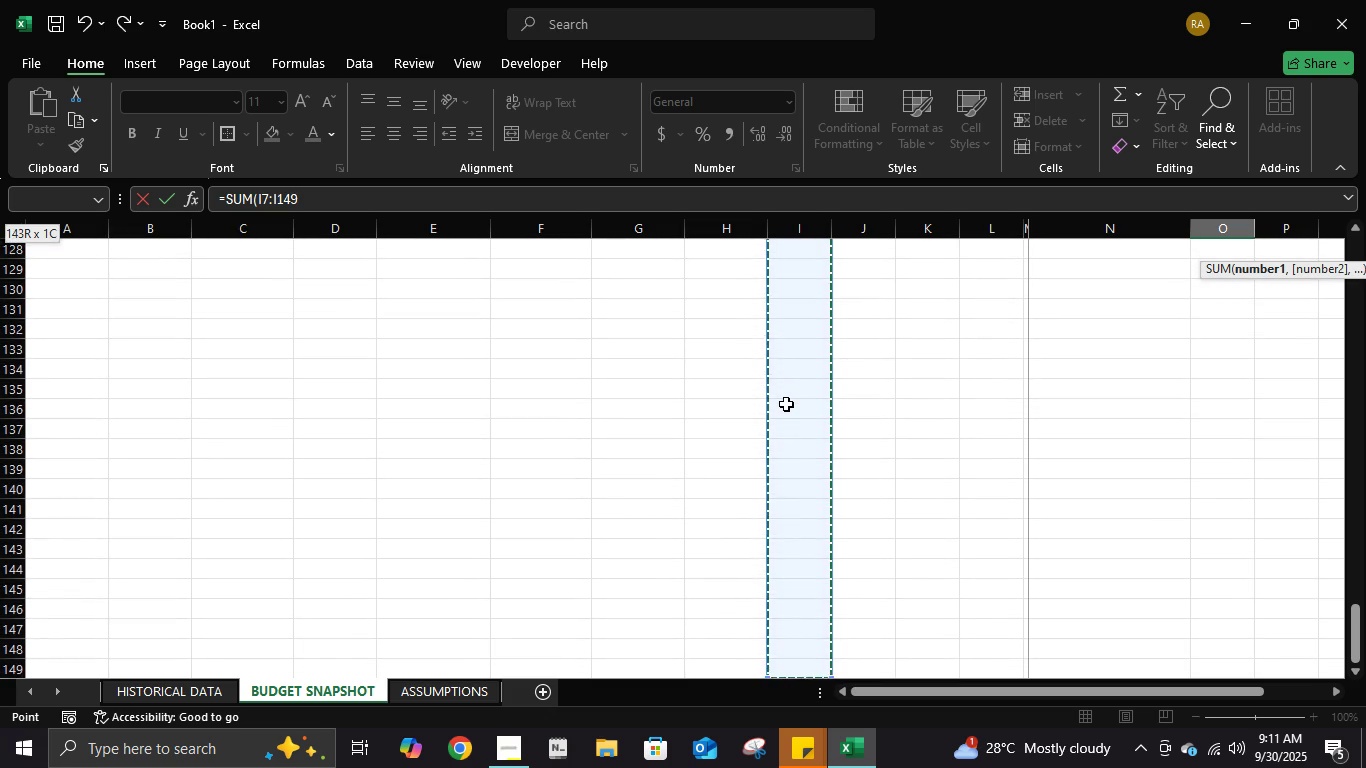 
key(Shift+ArrowDown)
 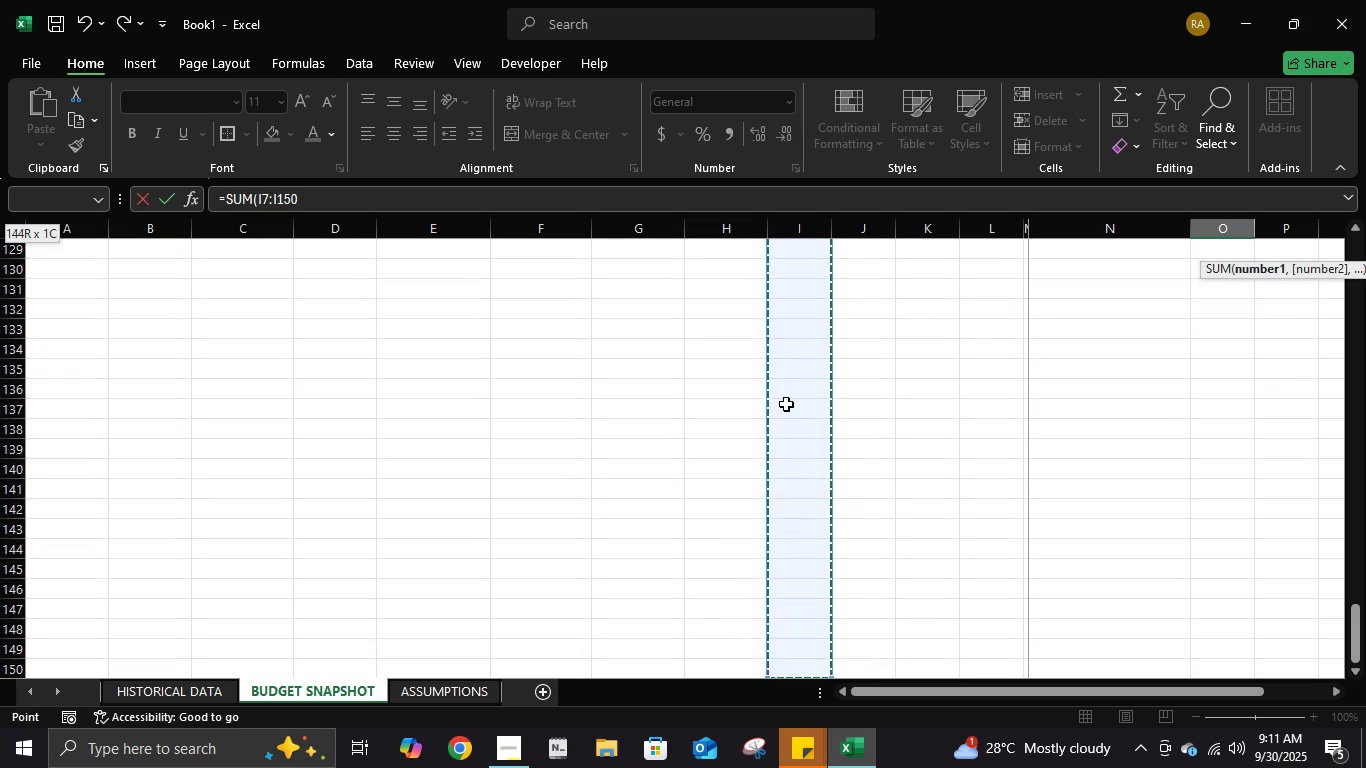 
key(Enter)
 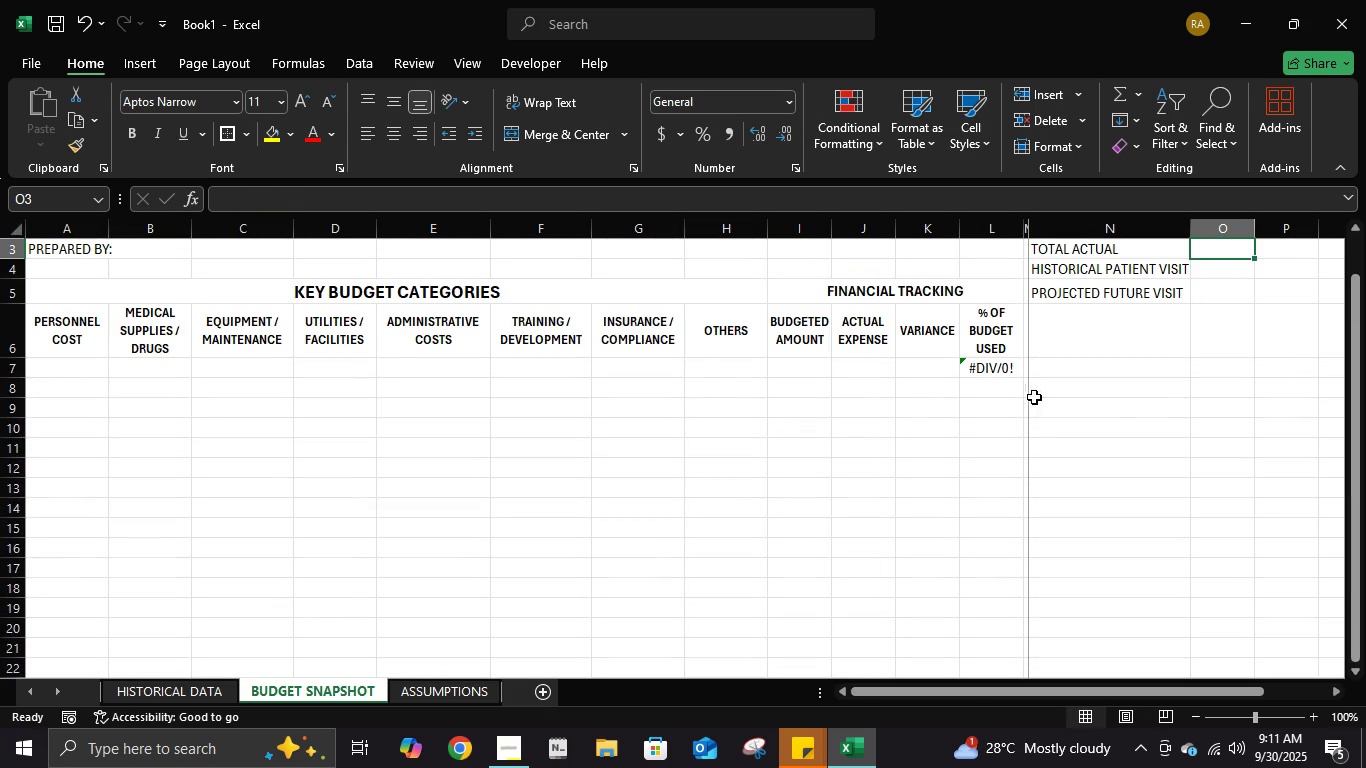 
scroll: coordinate [1110, 400], scroll_direction: up, amount: 3.0
 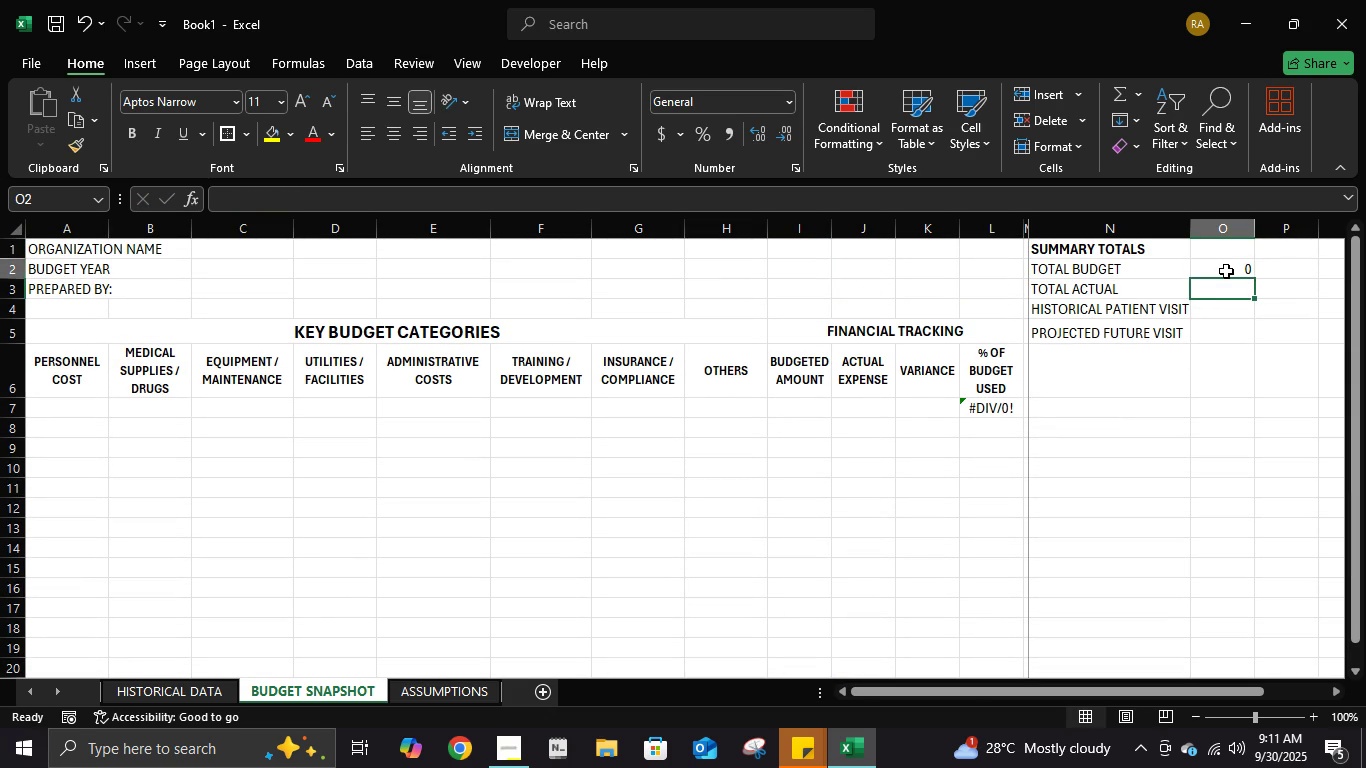 
left_click([1226, 271])
 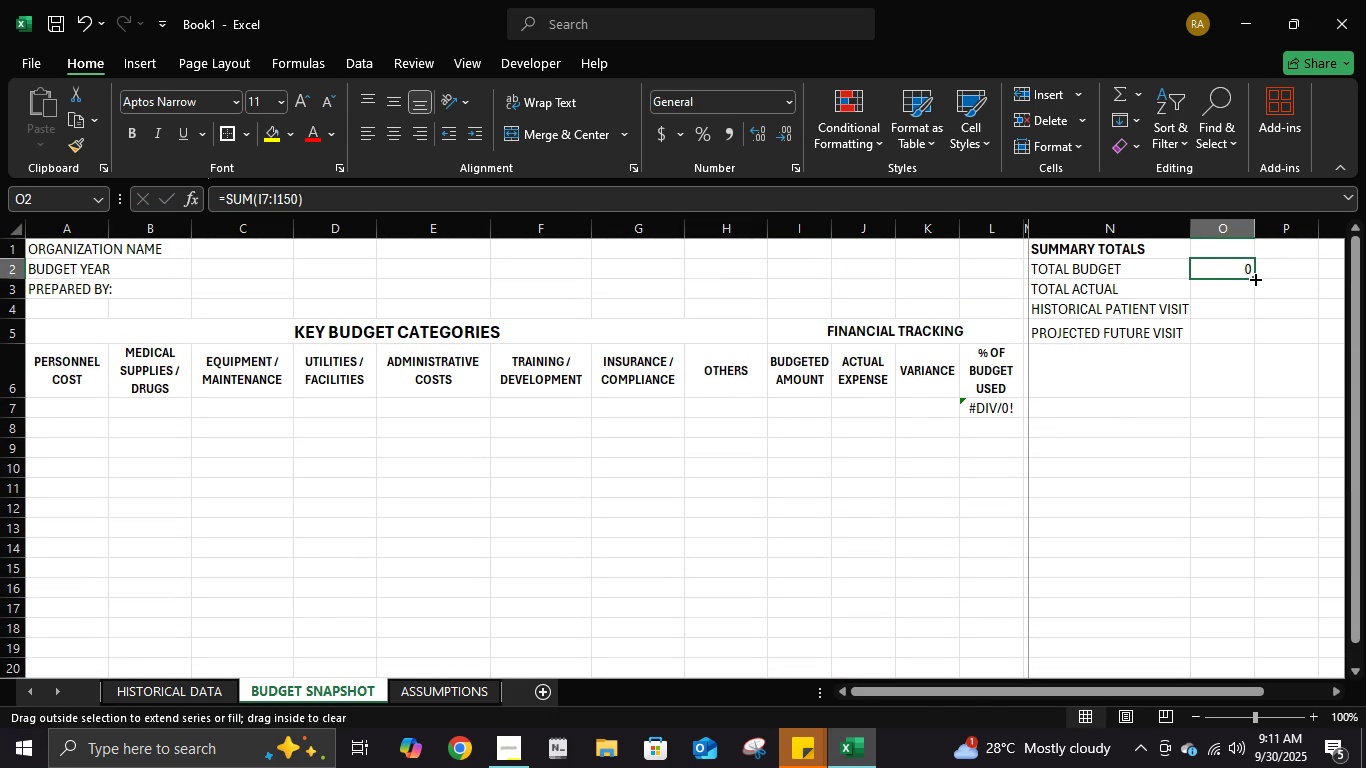 
double_click([1254, 278])
 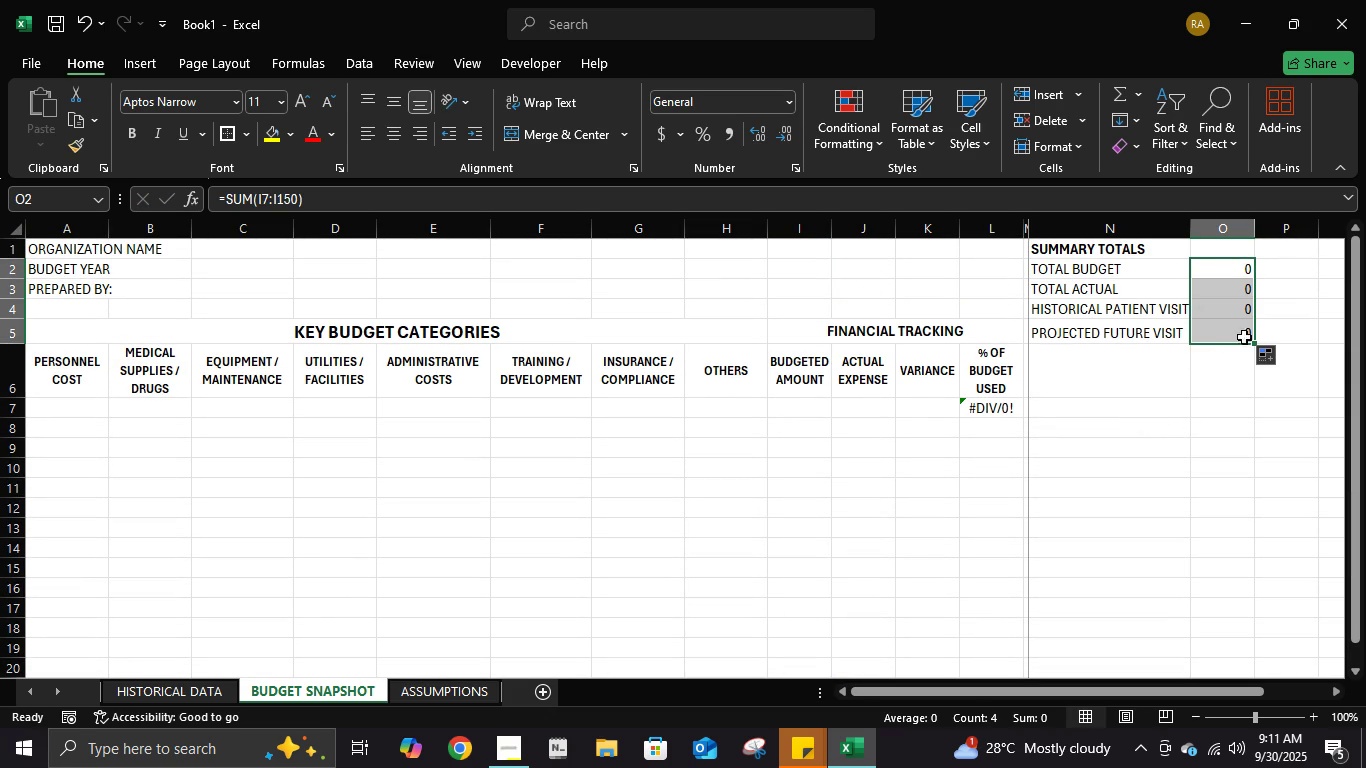 
left_click([1231, 315])
 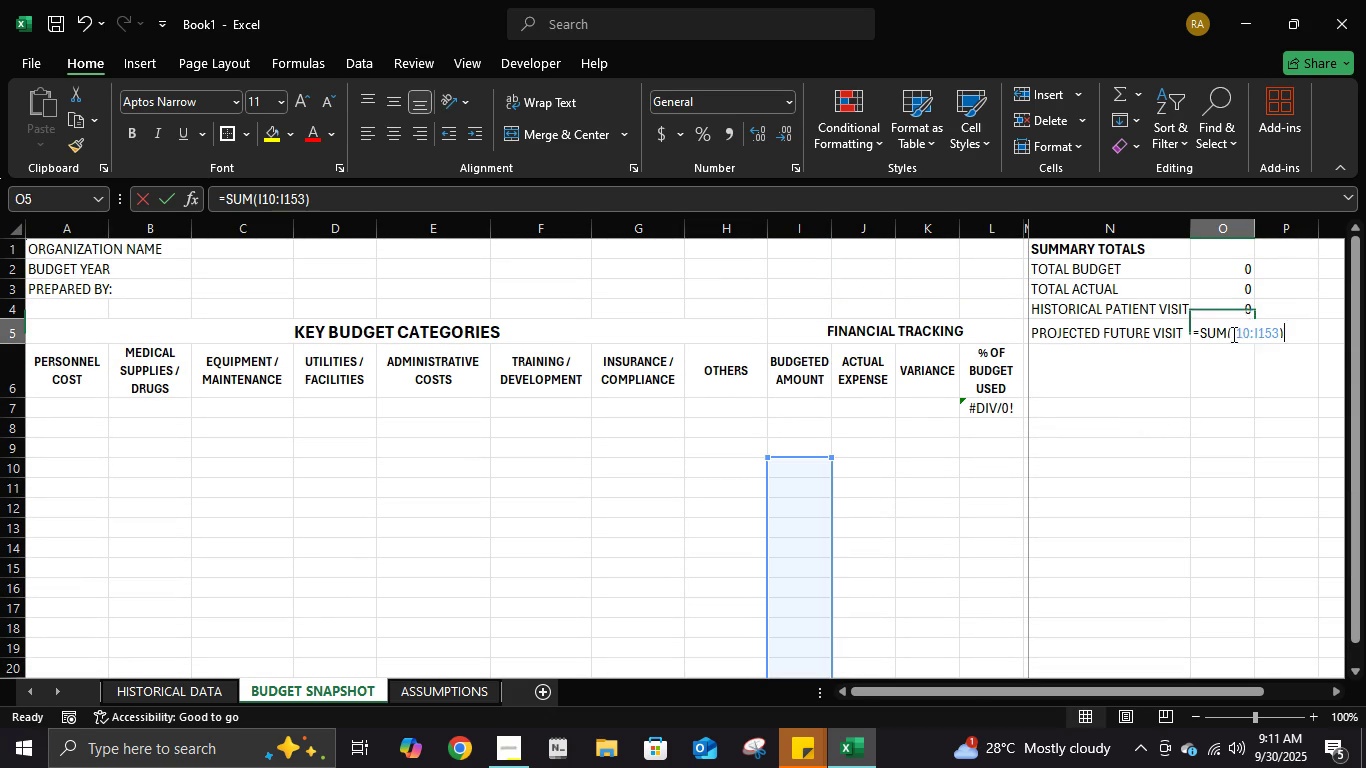 
double_click([1232, 334])
 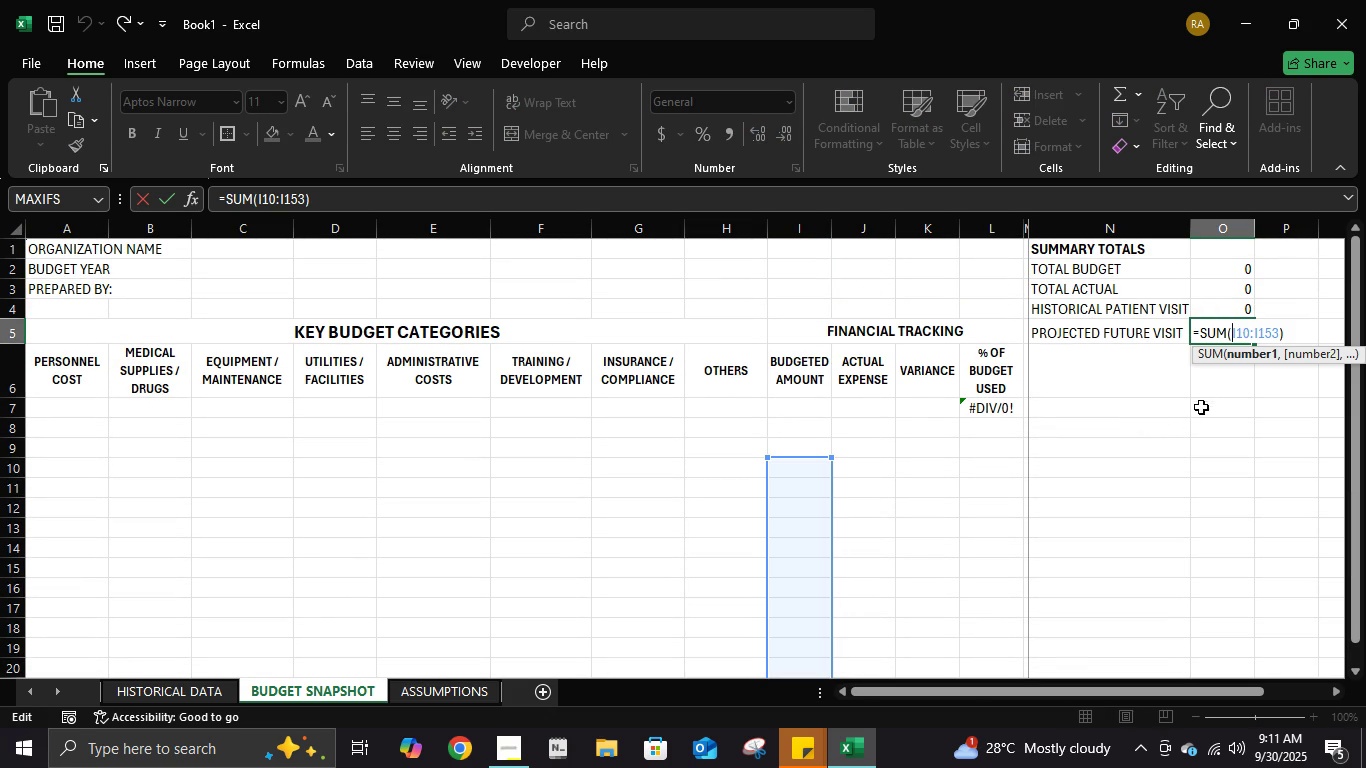 
double_click([1201, 408])
 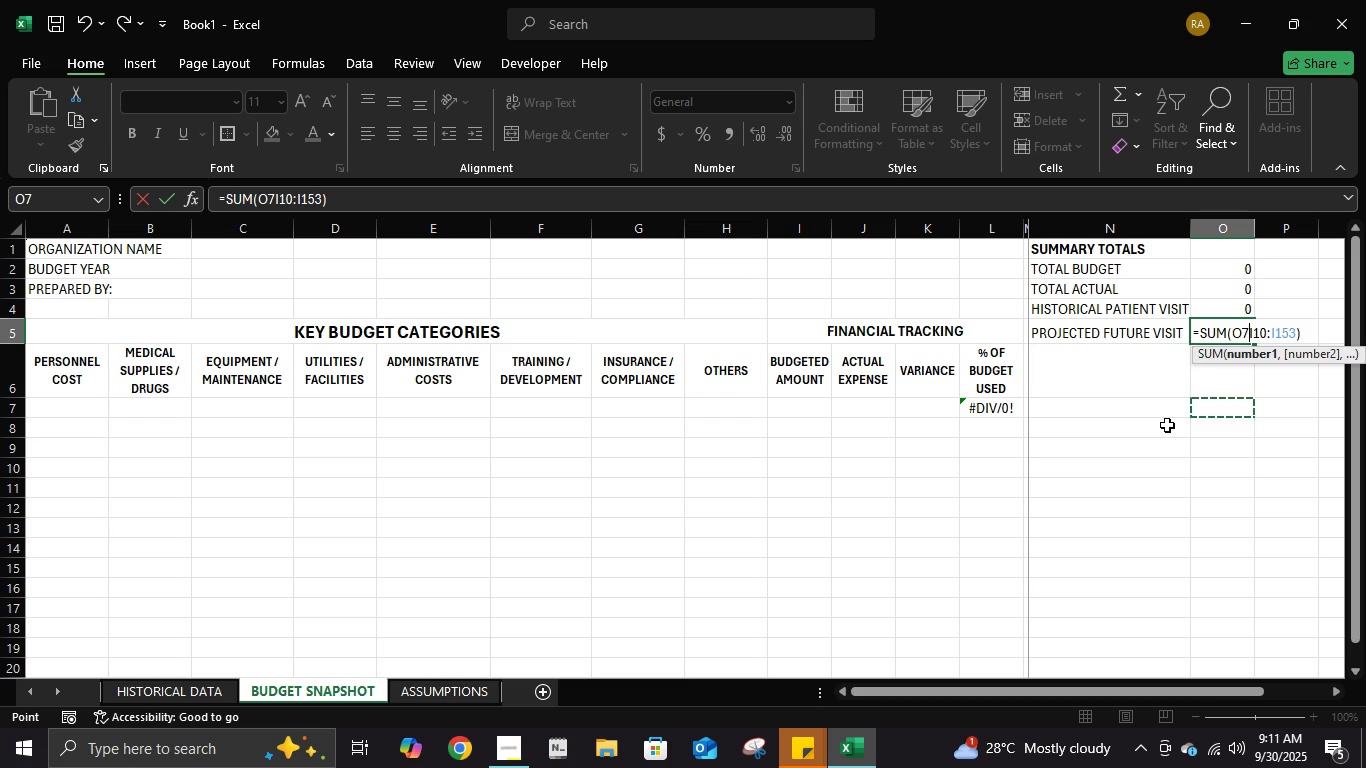 
key(Escape)
 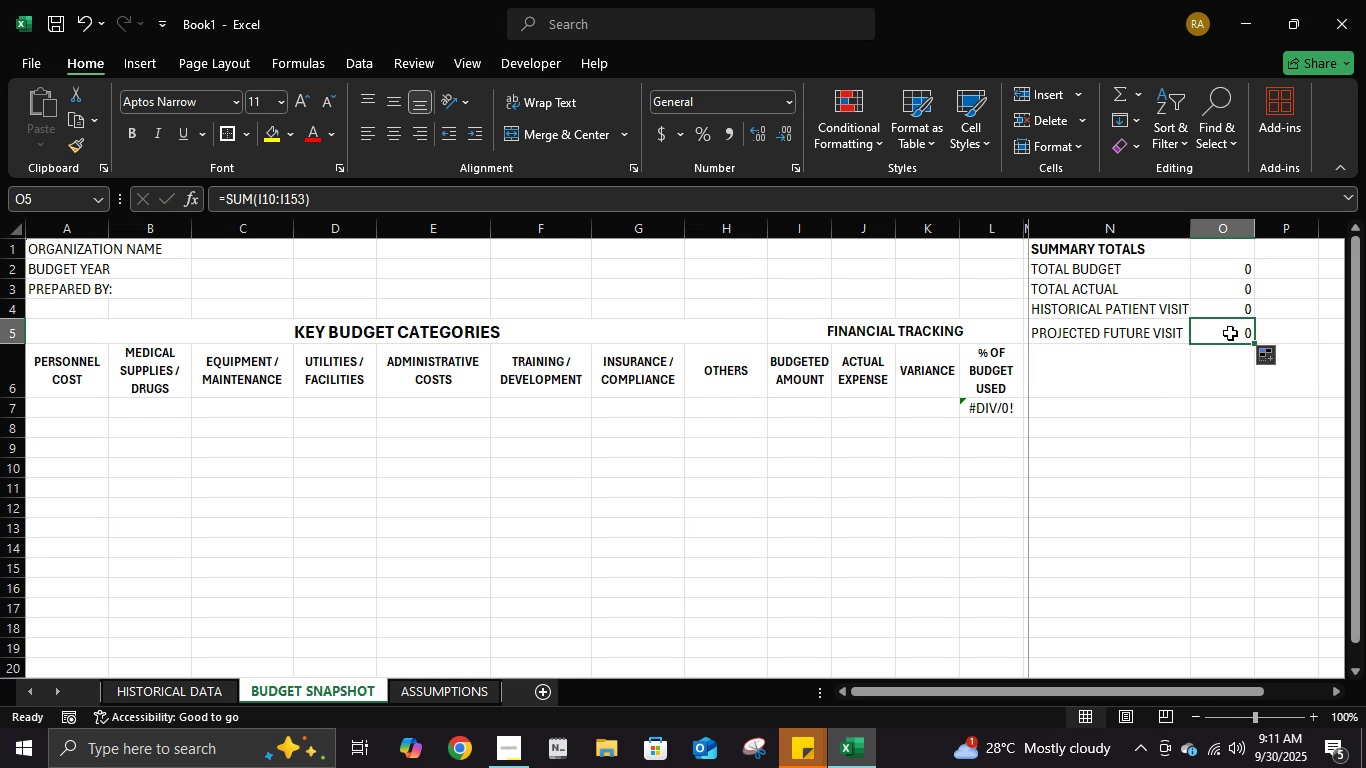 
left_click([1230, 333])
 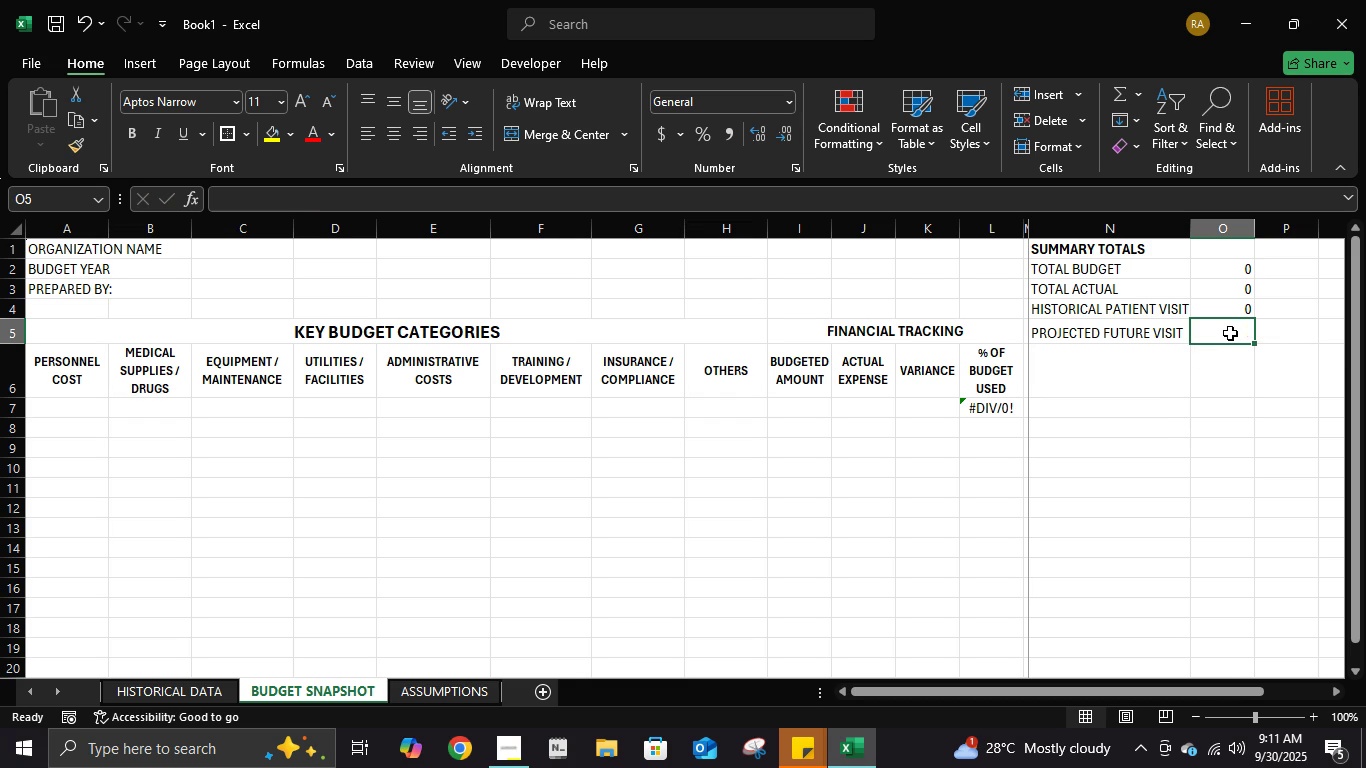 
key(Delete)
 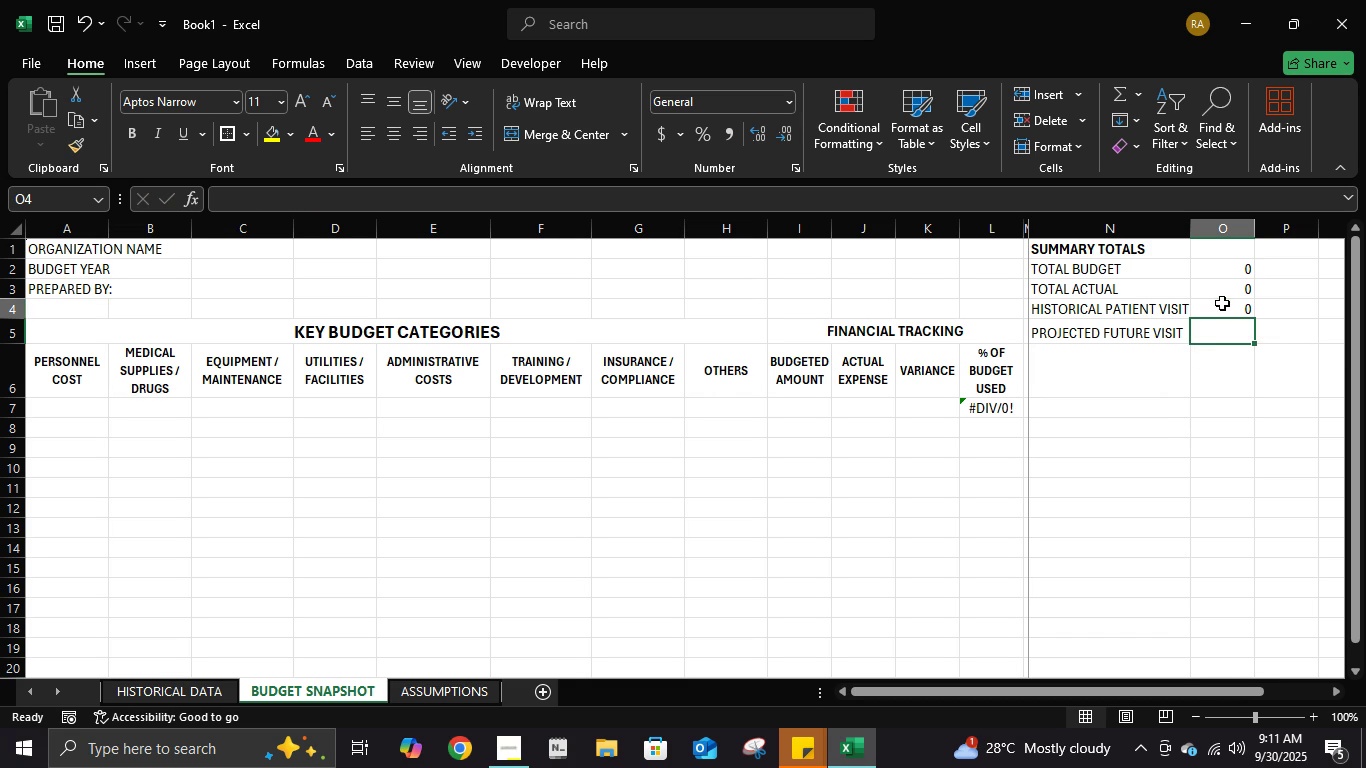 
left_click([1222, 303])
 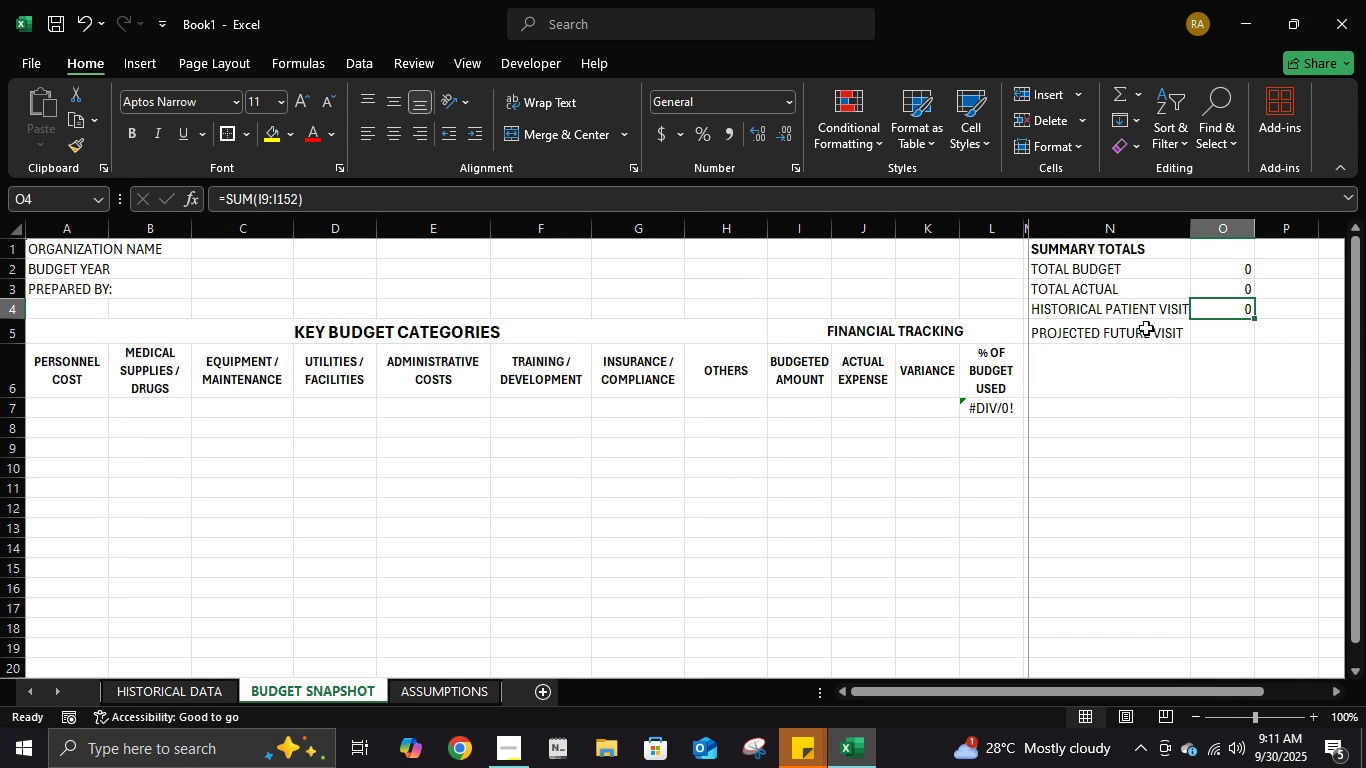 
wait(9.1)
 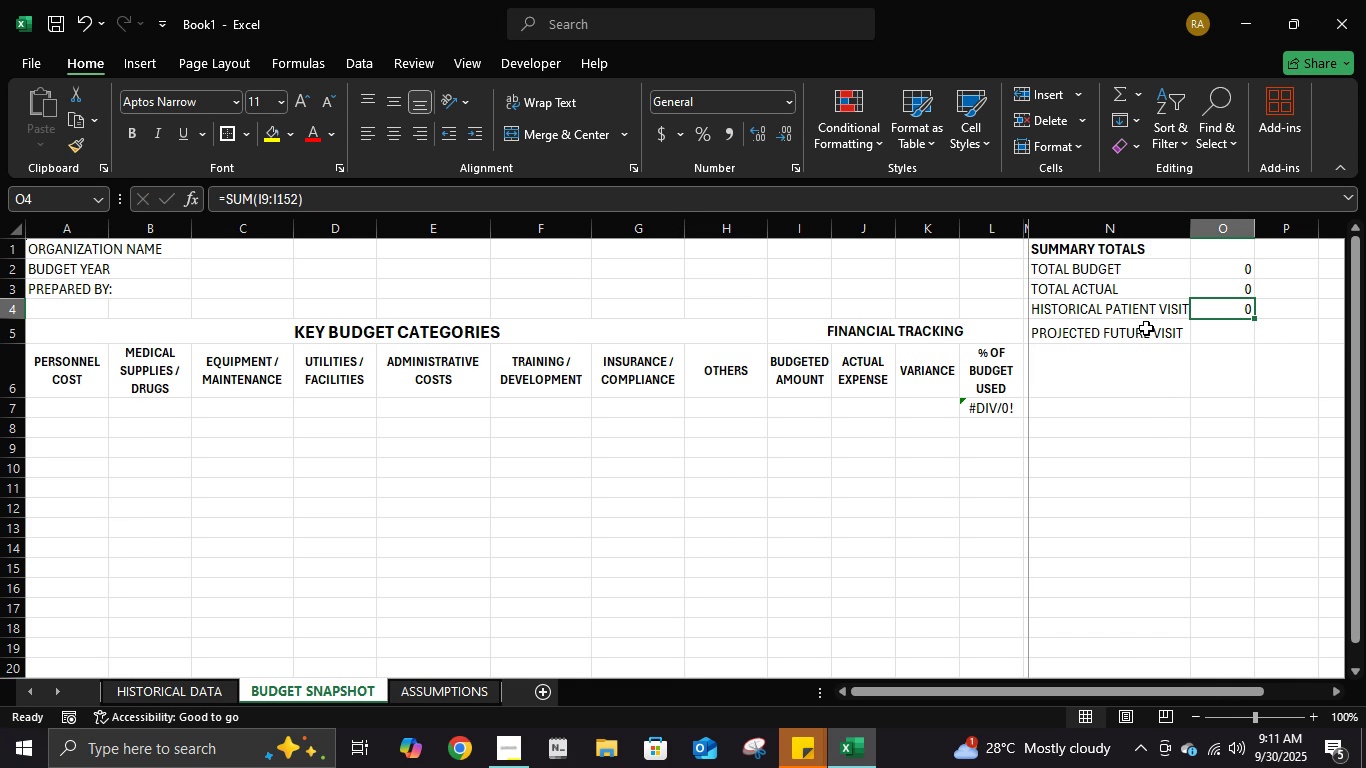 
left_click([210, 704])
 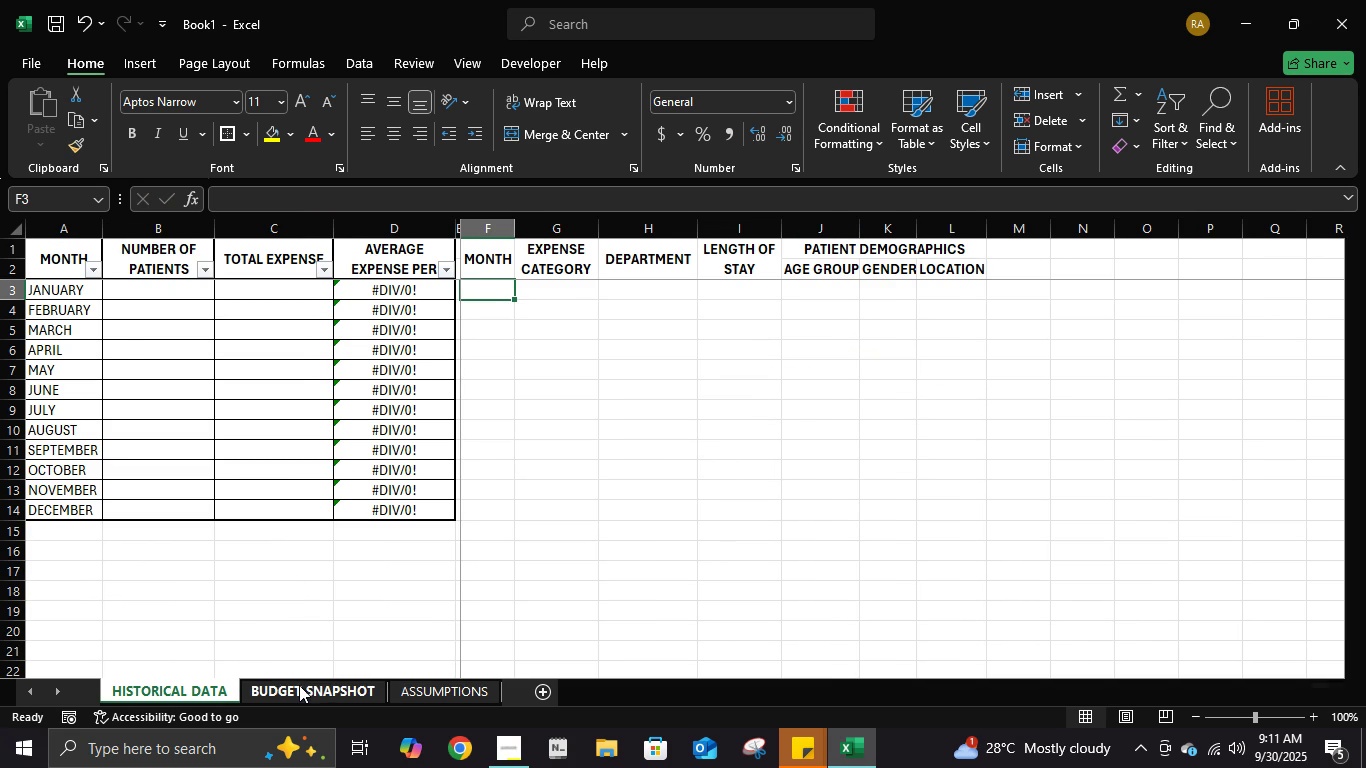 
left_click([299, 685])
 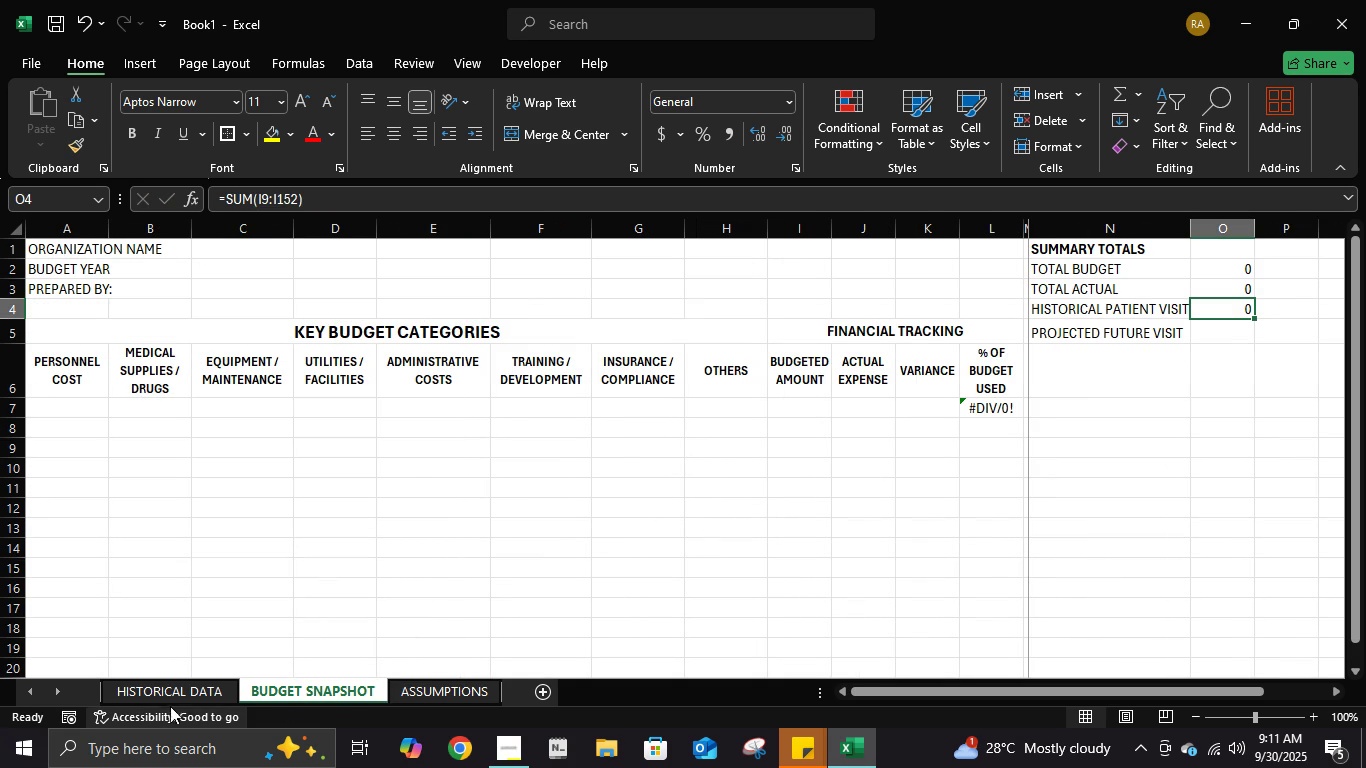 
left_click([172, 696])
 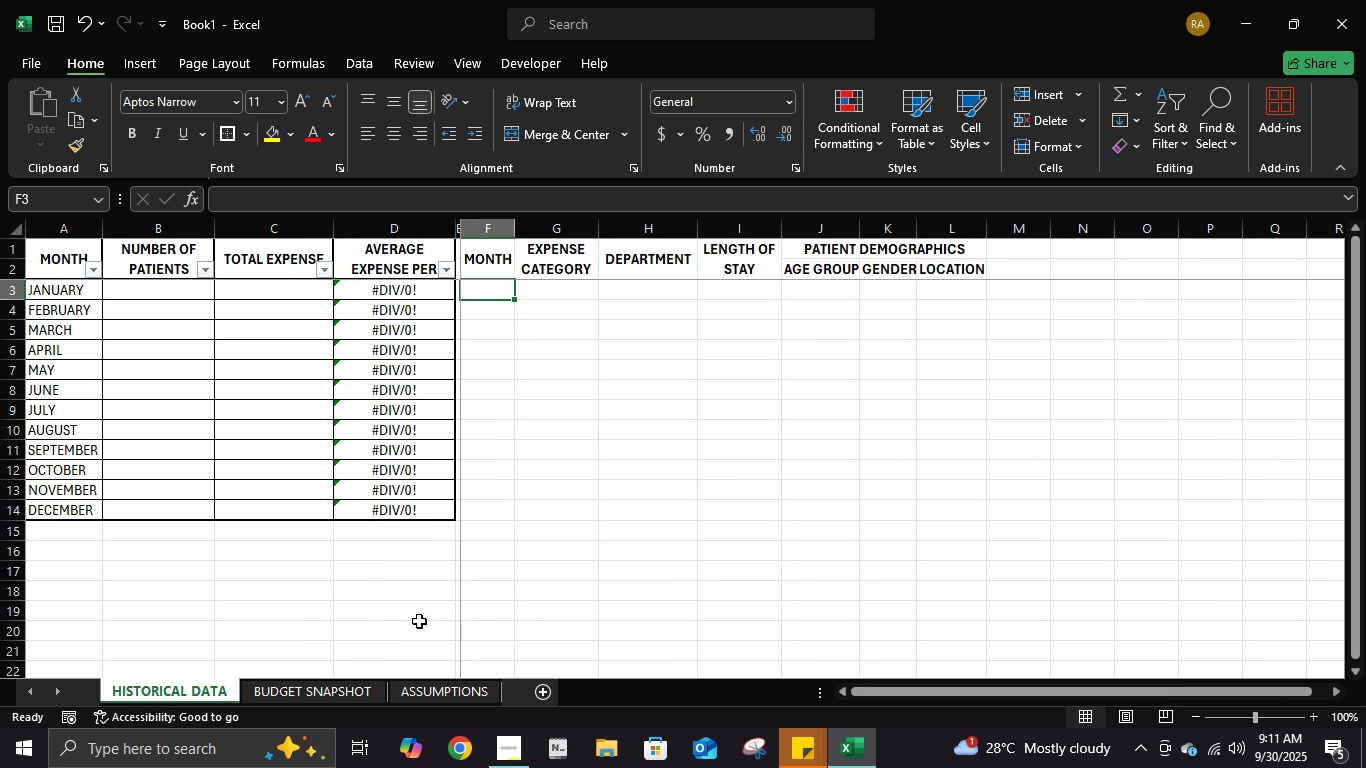 
left_click([255, 695])
 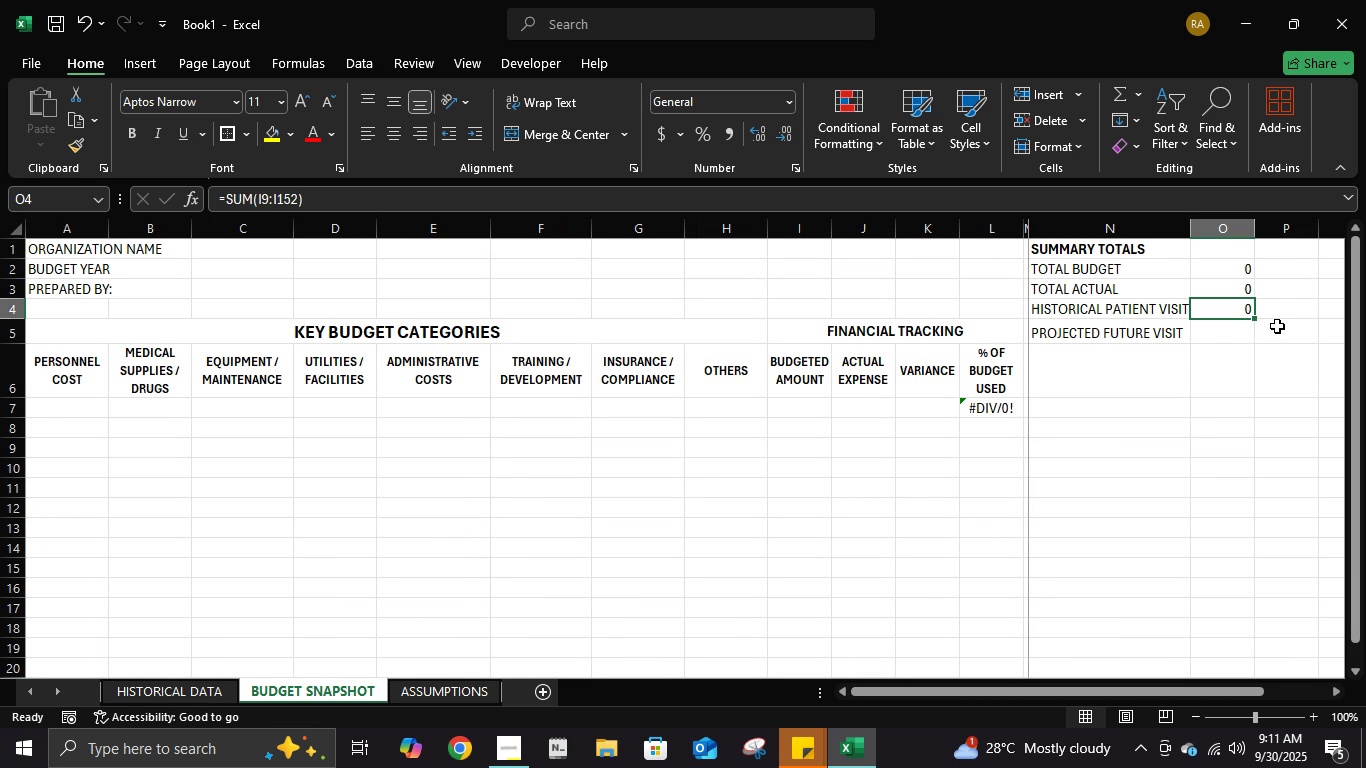 
wait(8.28)
 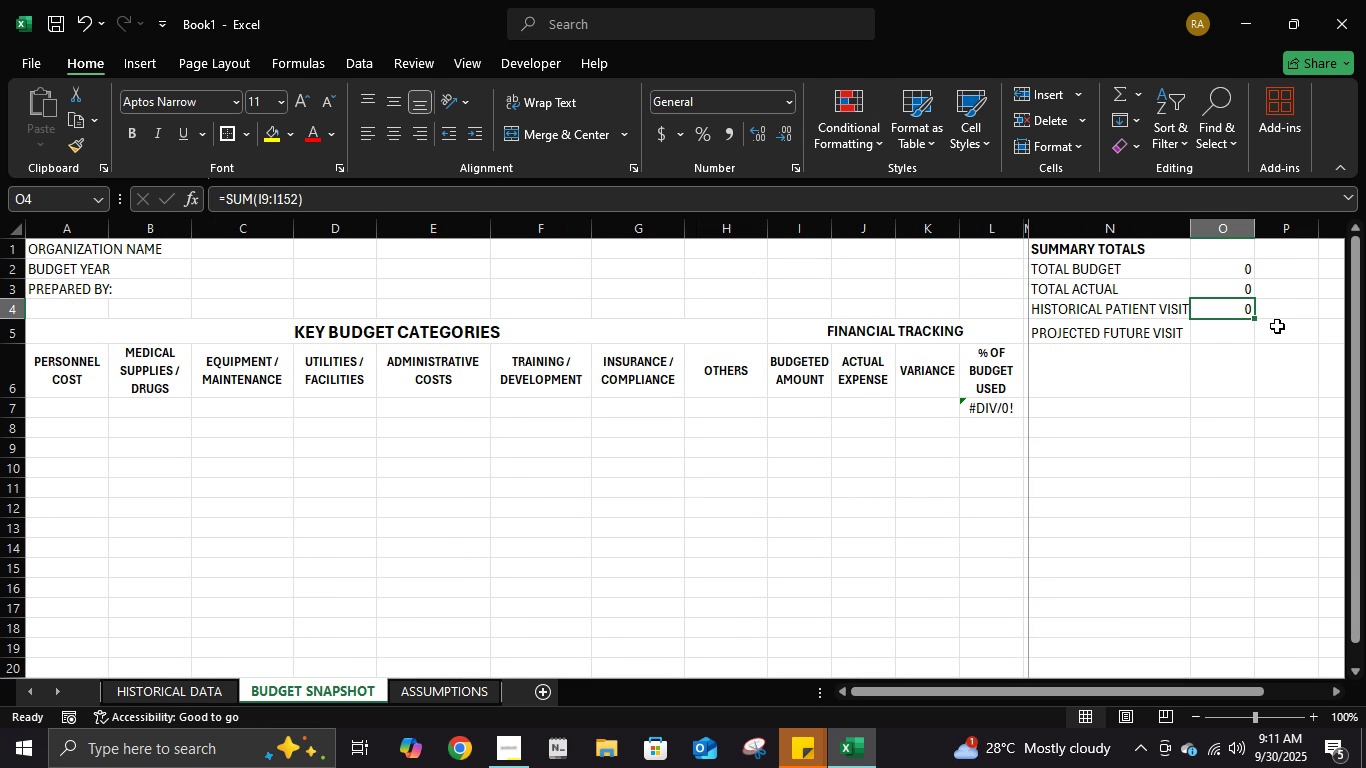 
left_click([217, 689])
 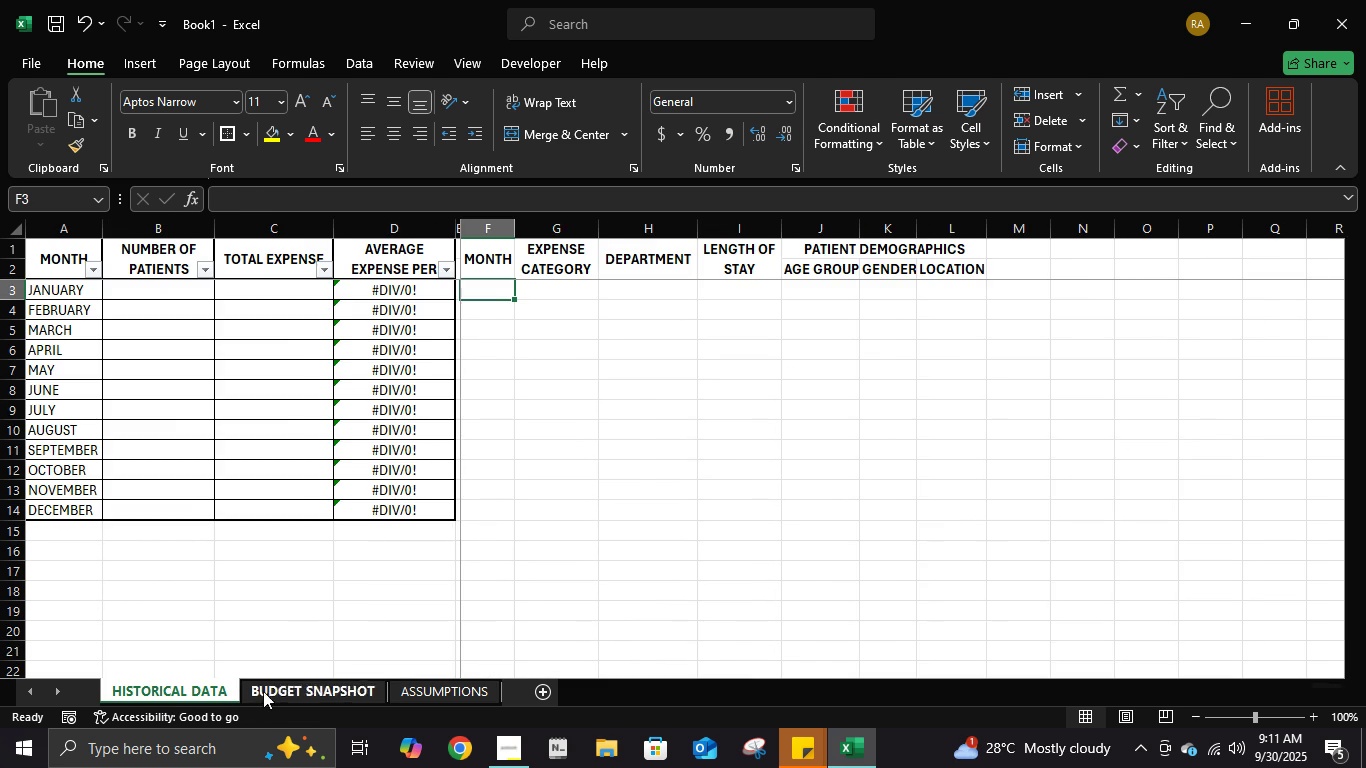 
left_click([263, 691])
 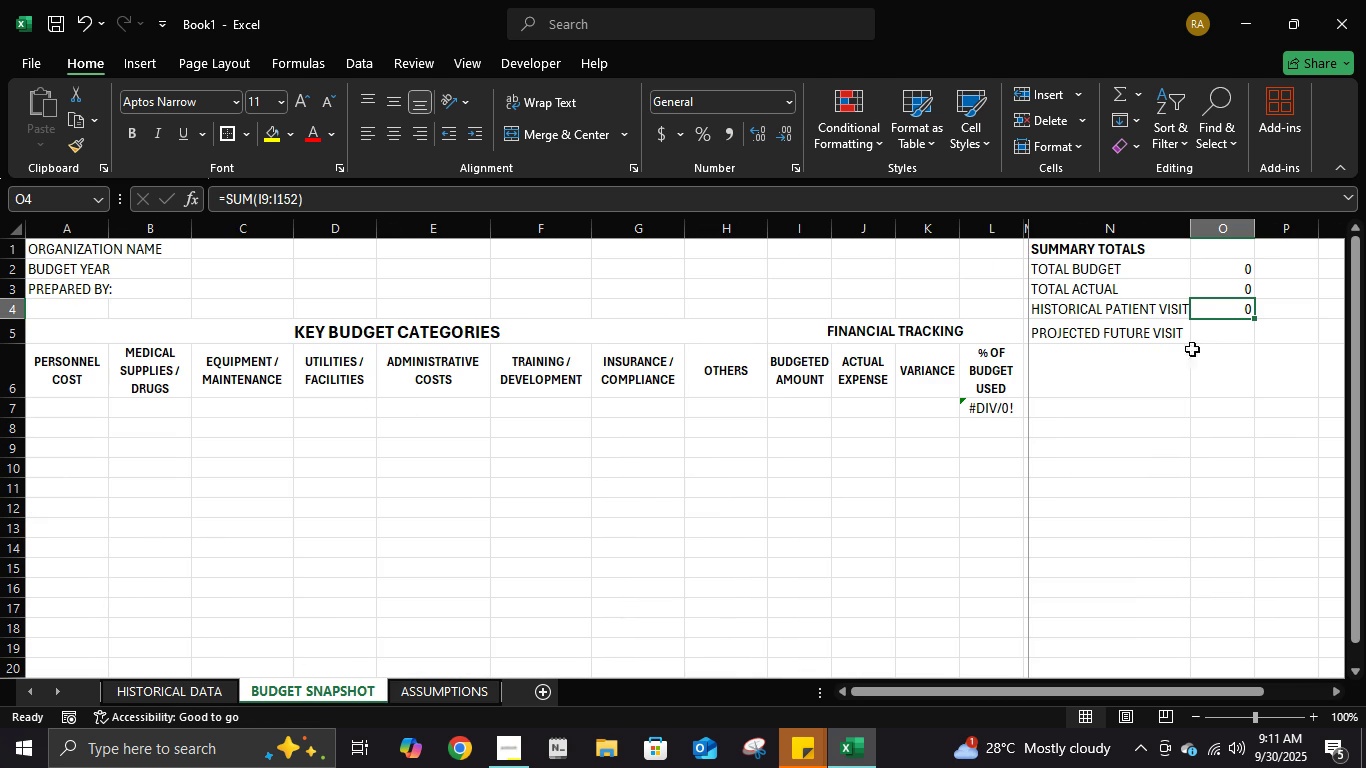 
mouse_move([1200, 354])
 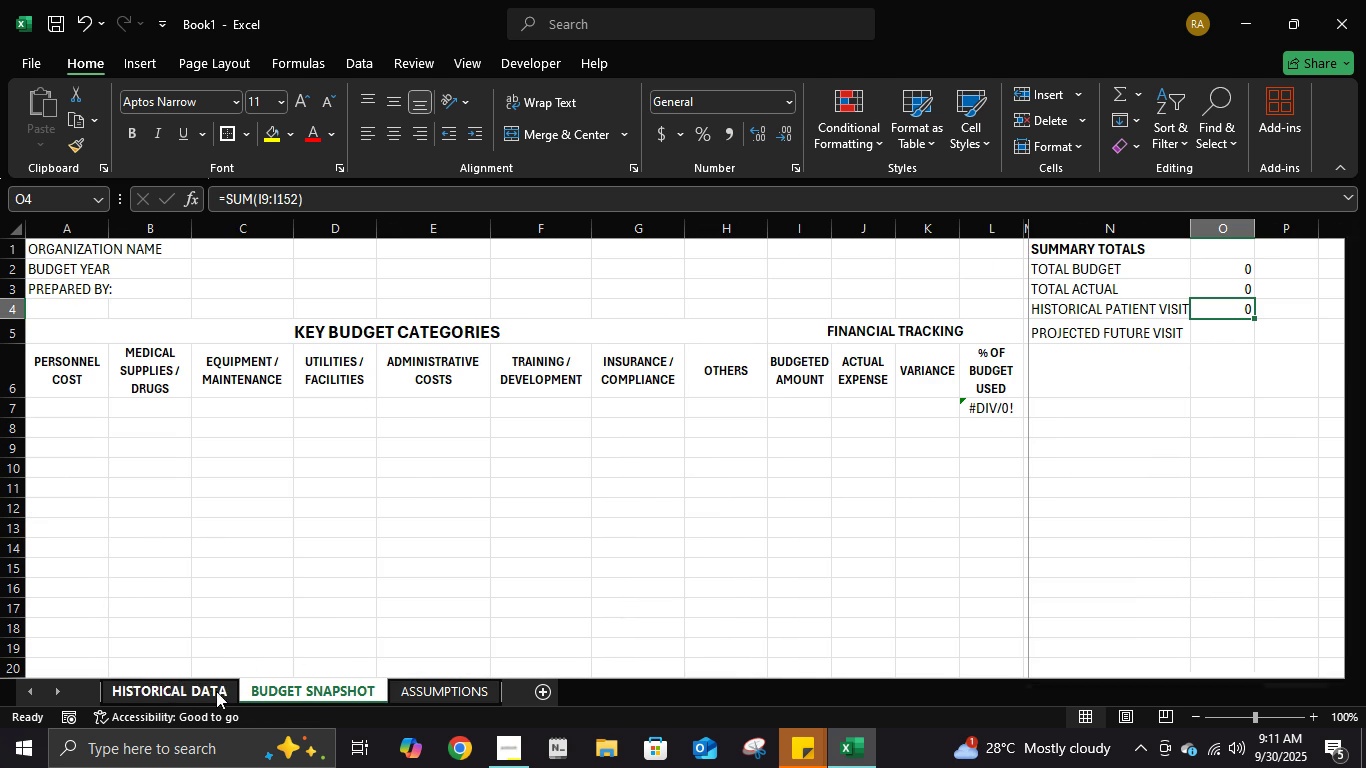 
left_click([216, 691])
 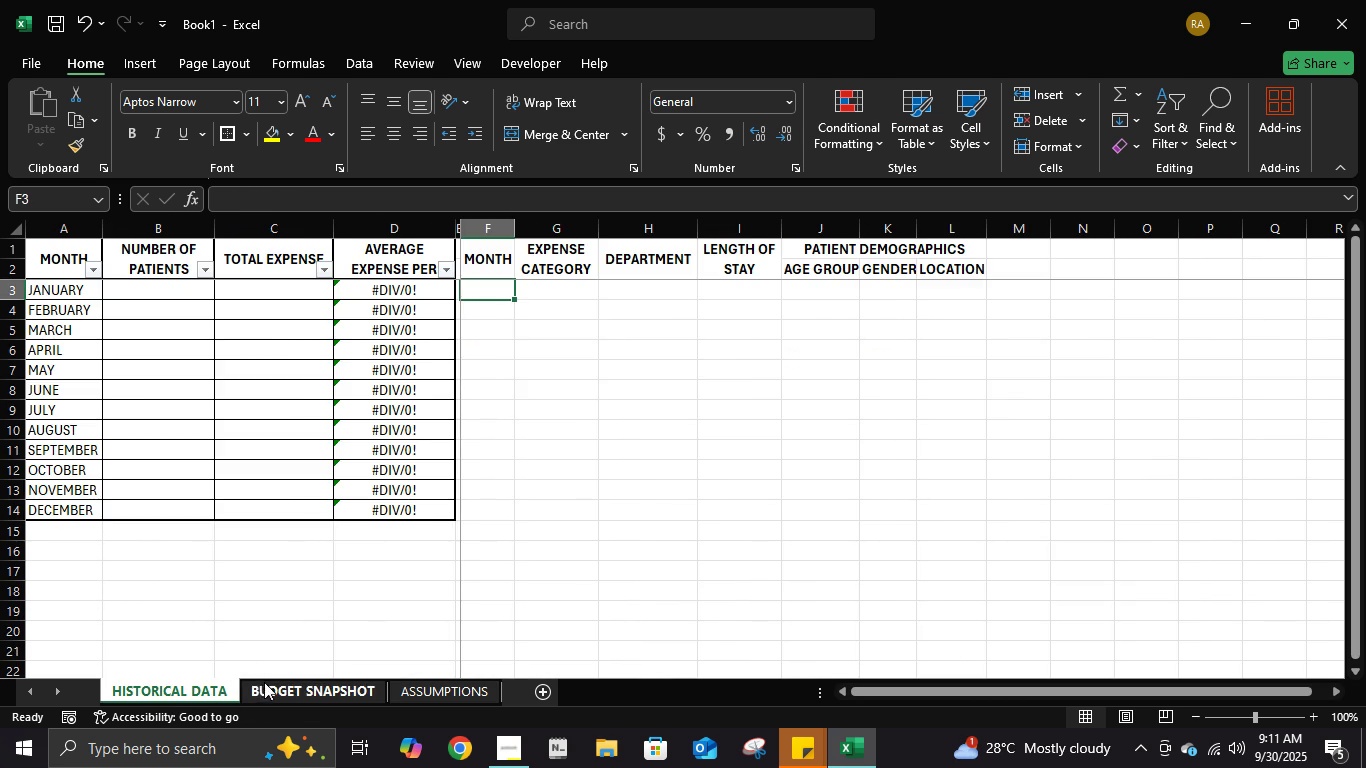 
left_click([264, 682])
 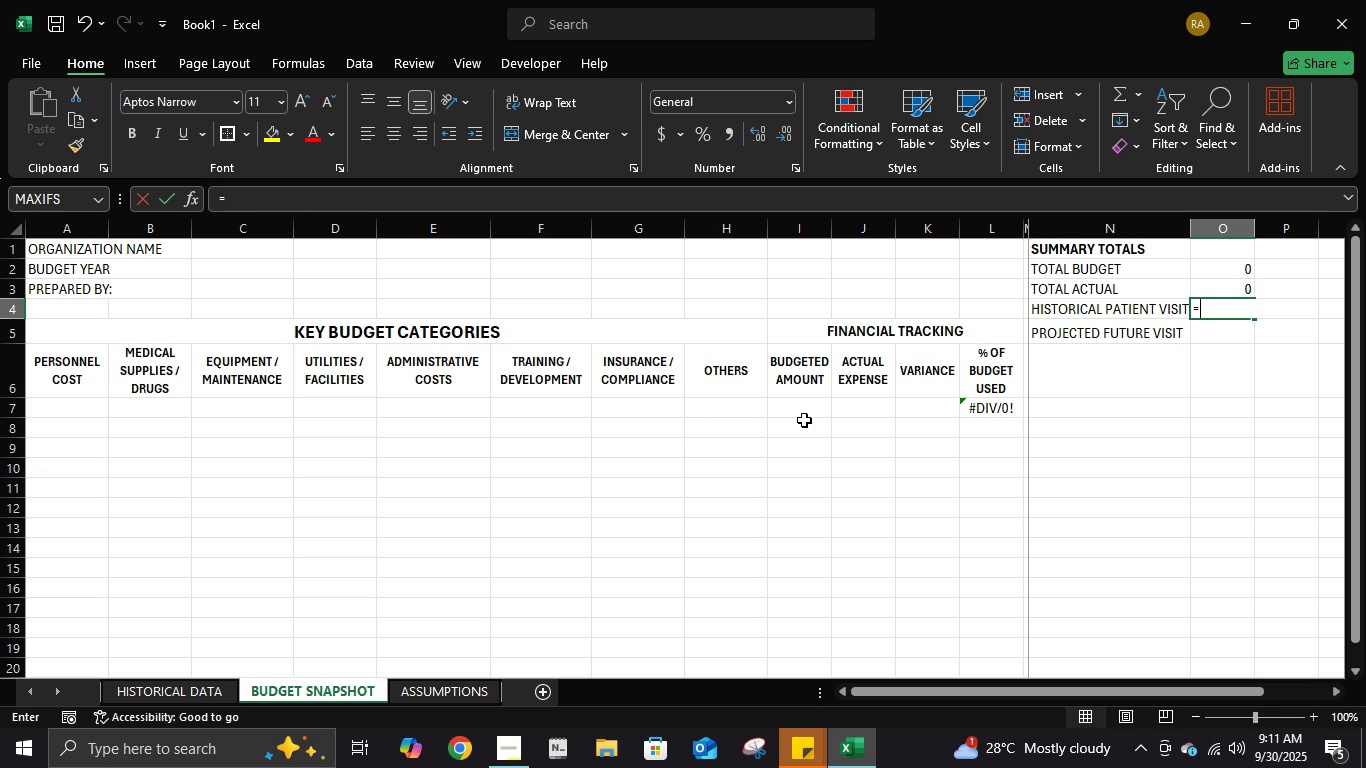 
type(=sum()